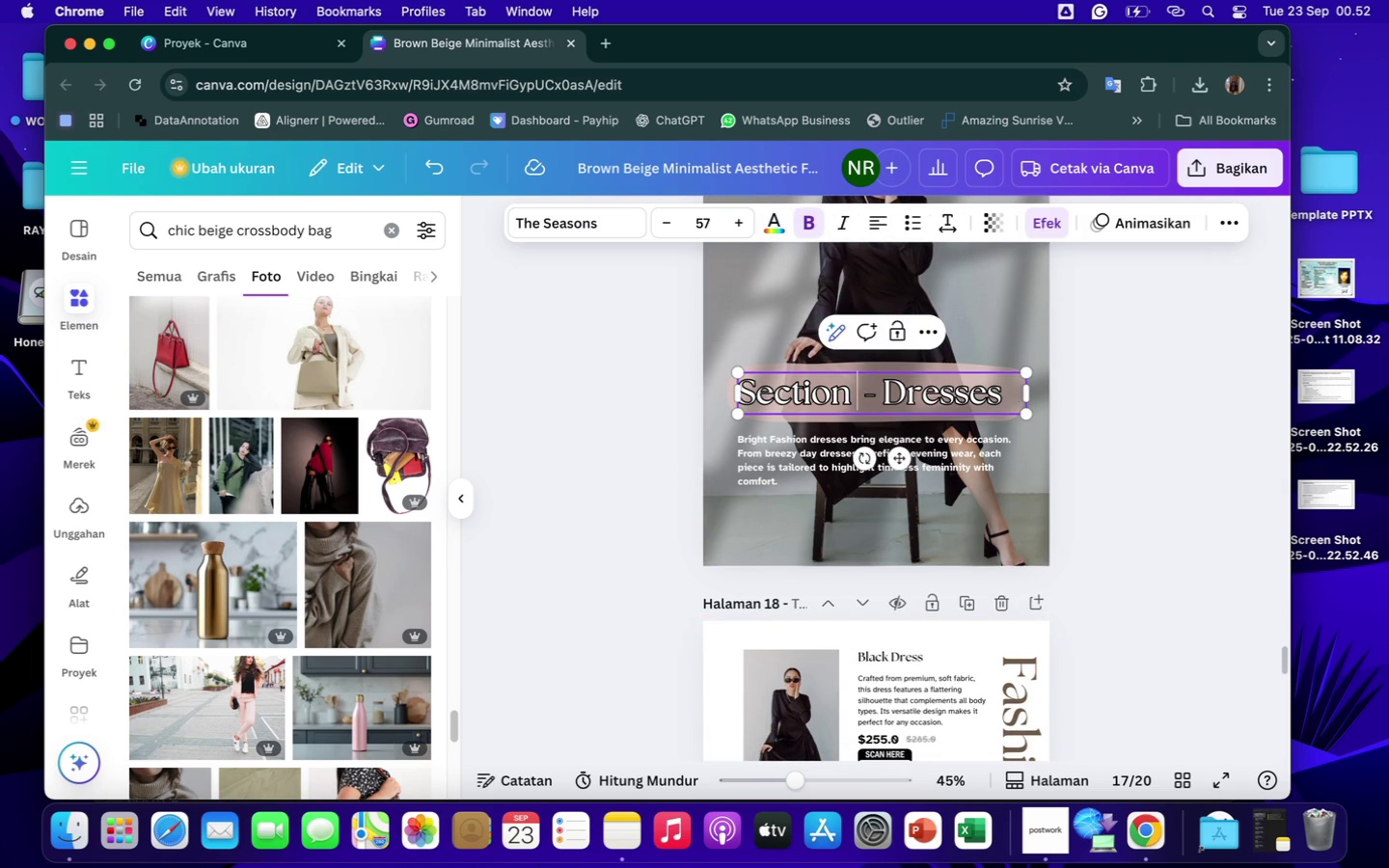 
key(8)
 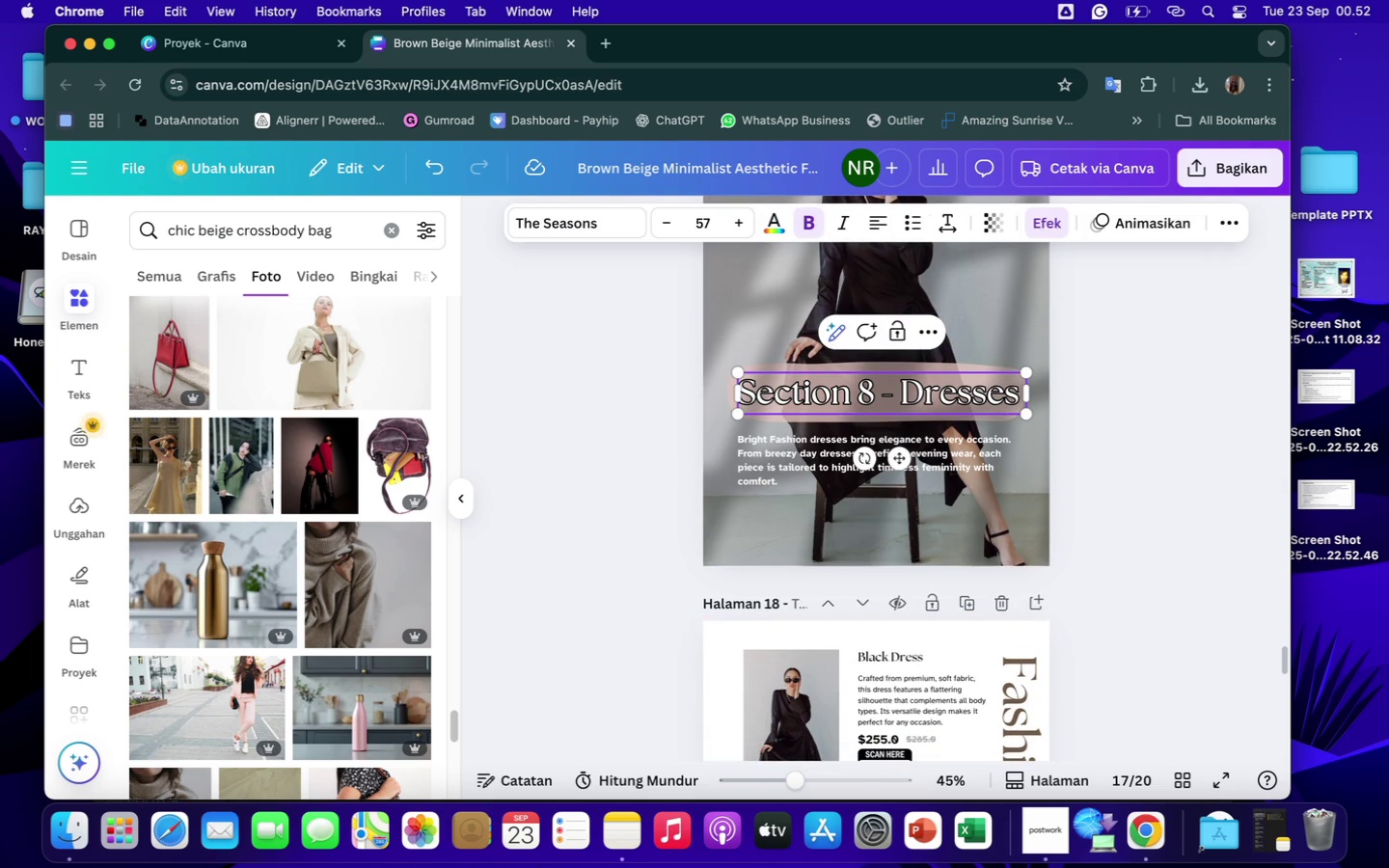 
key(ArrowRight)
 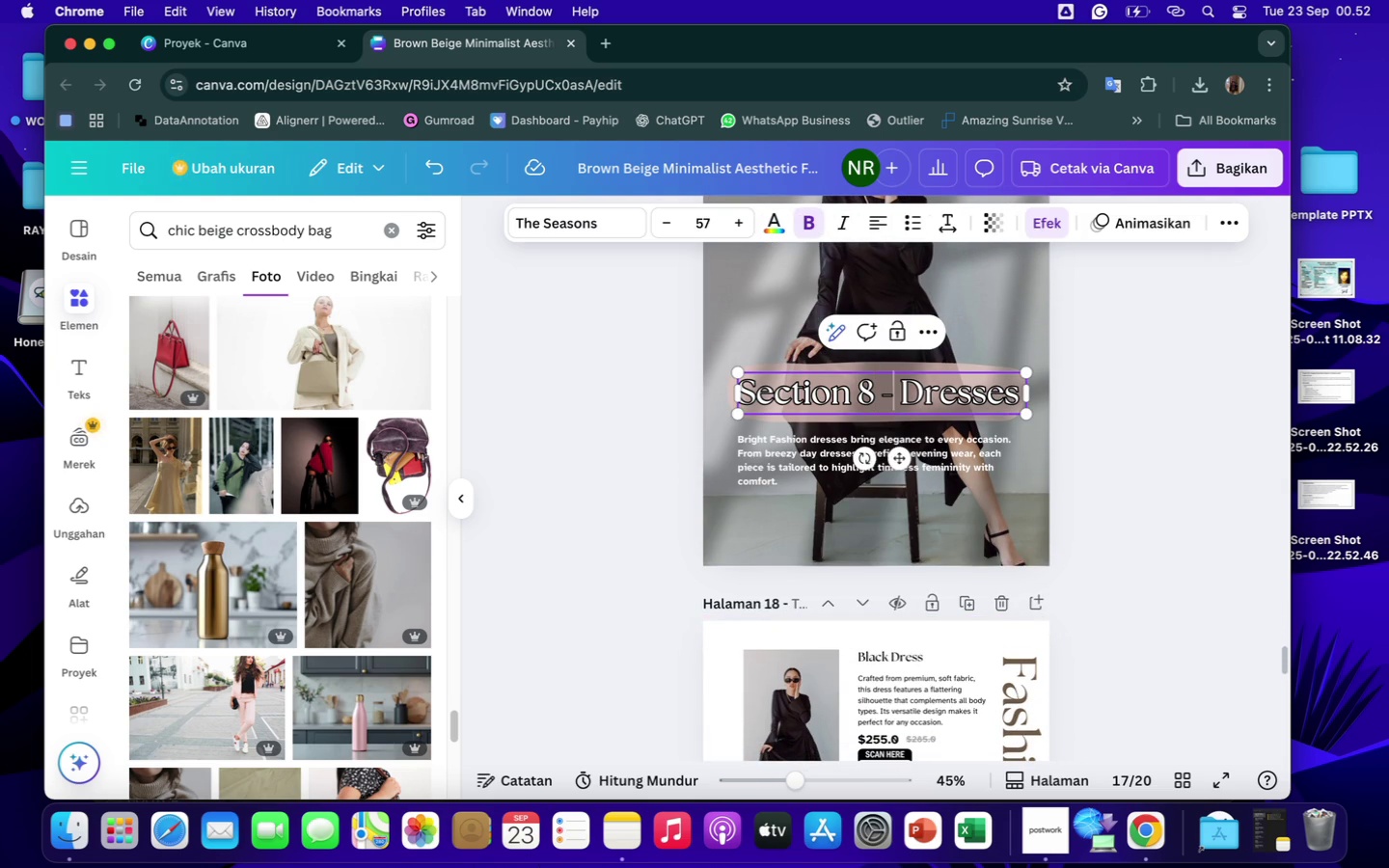 
key(ArrowRight)
 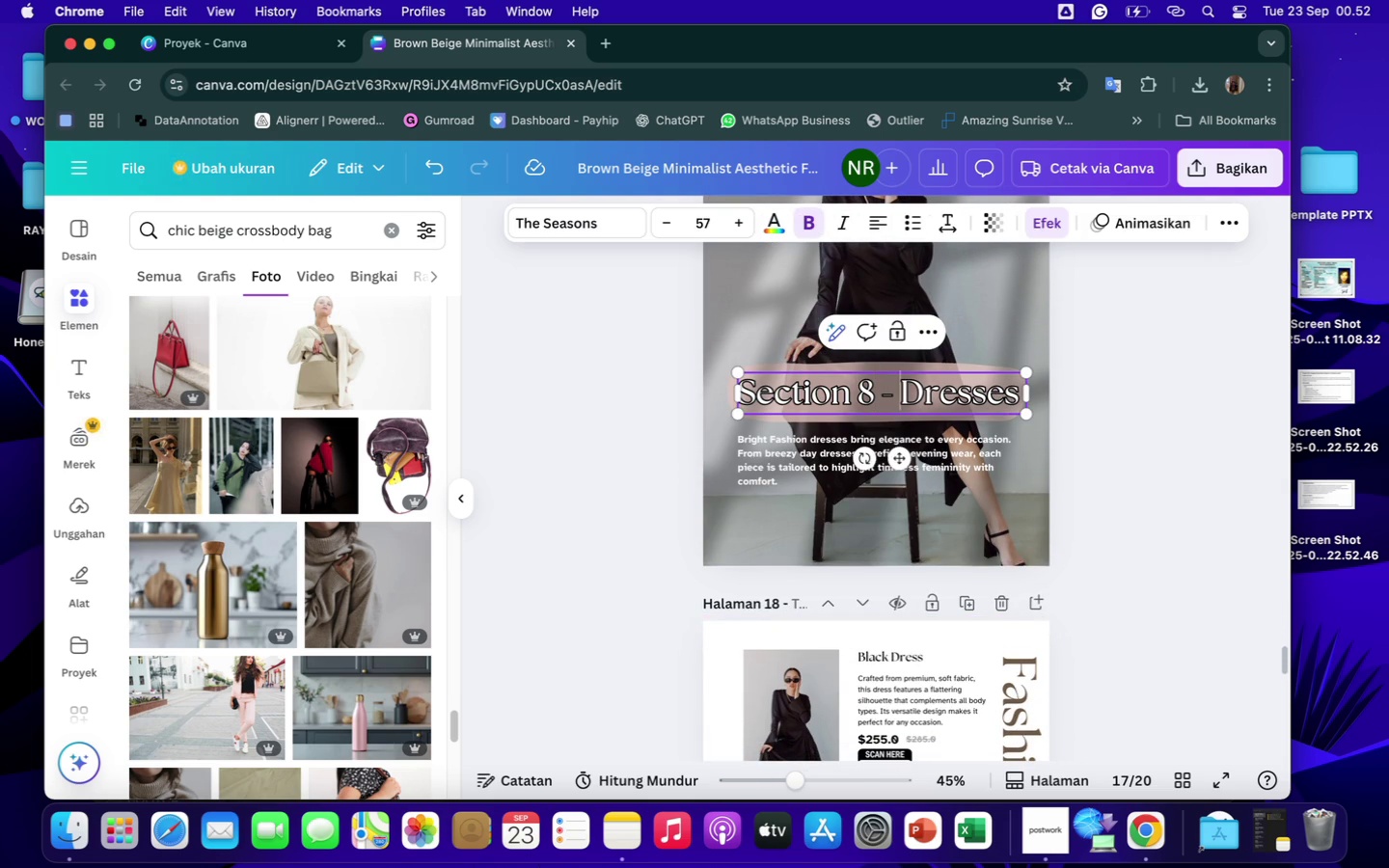 
key(ArrowRight)
 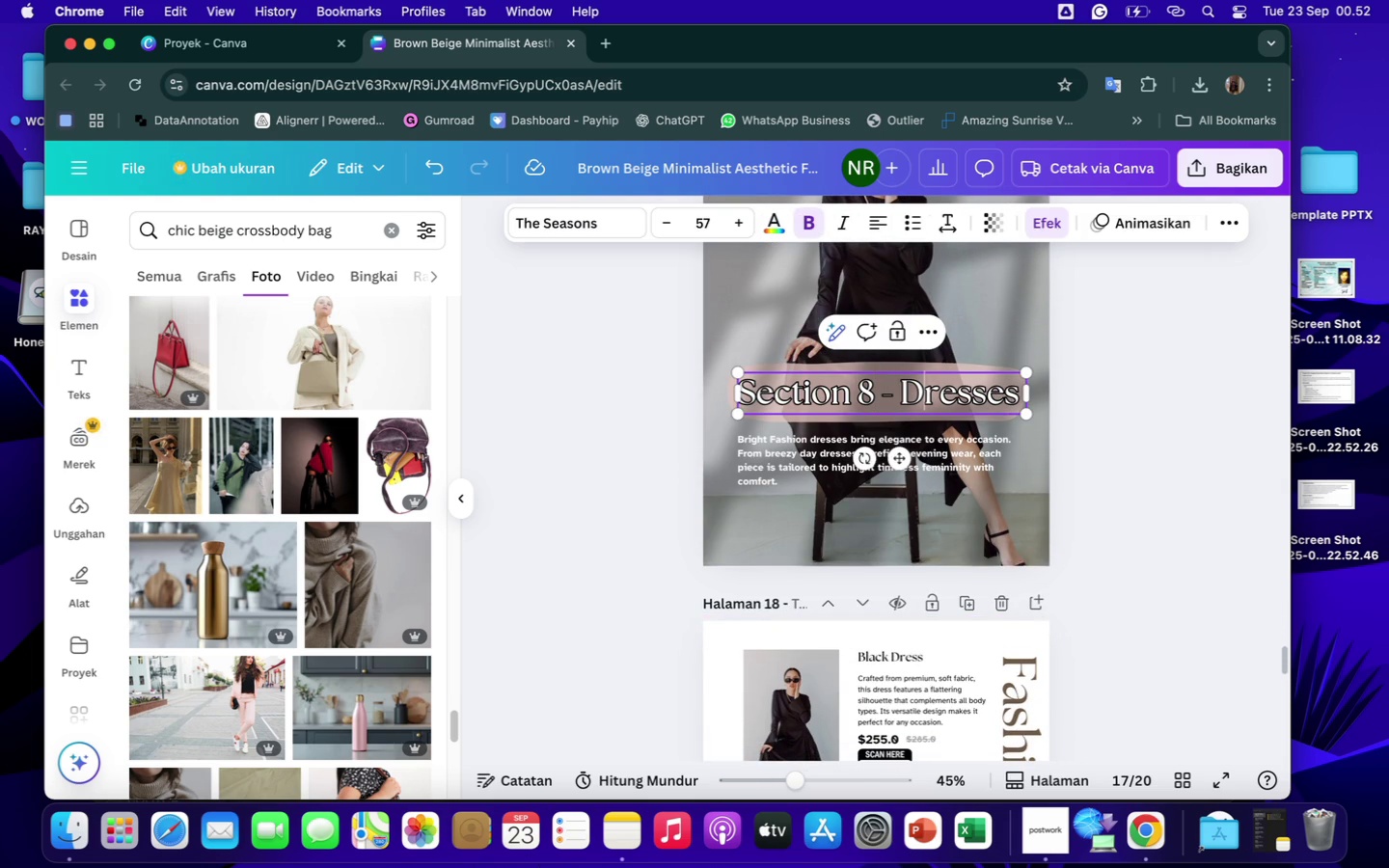 
key(ArrowRight)
 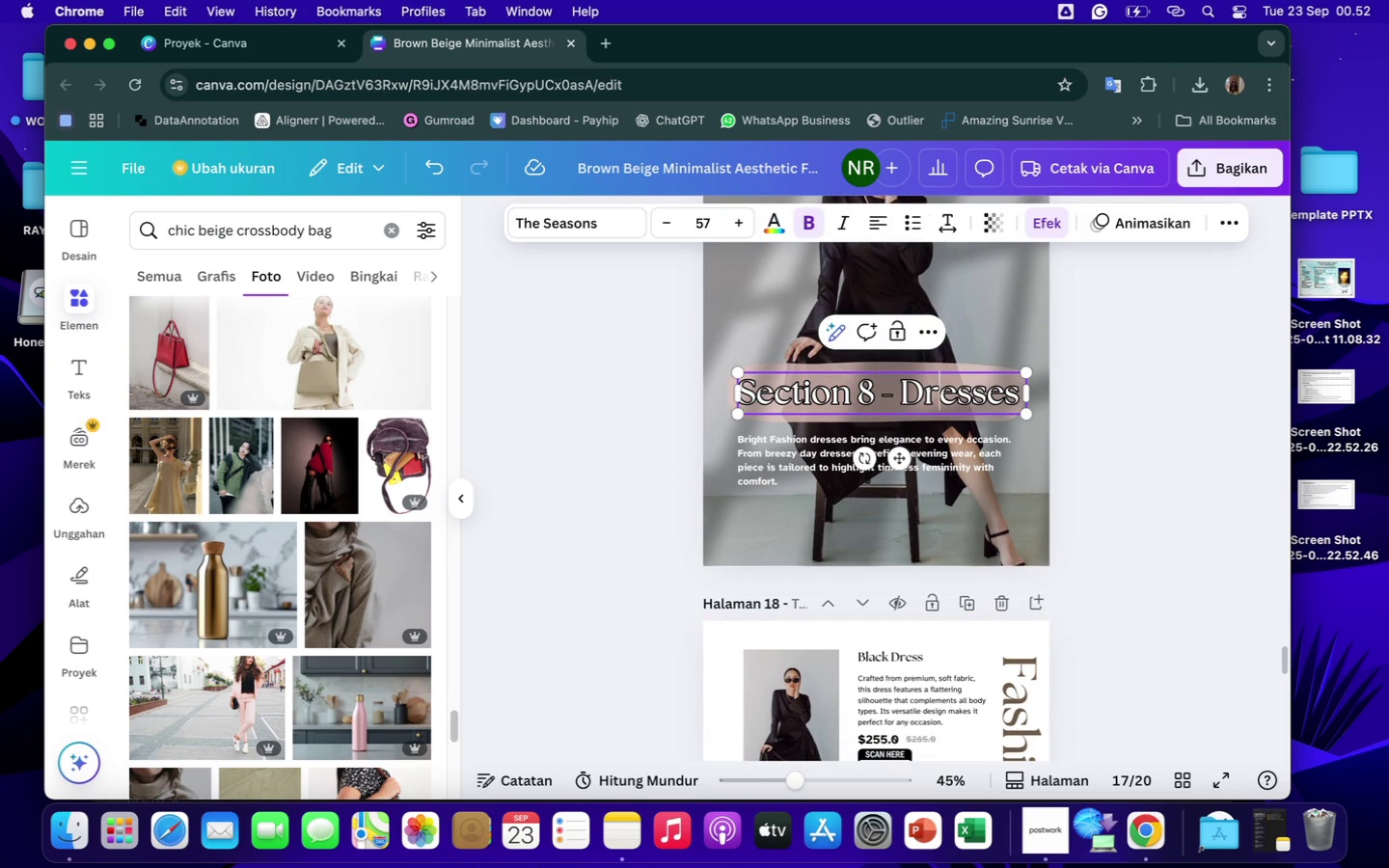 
key(ArrowRight)
 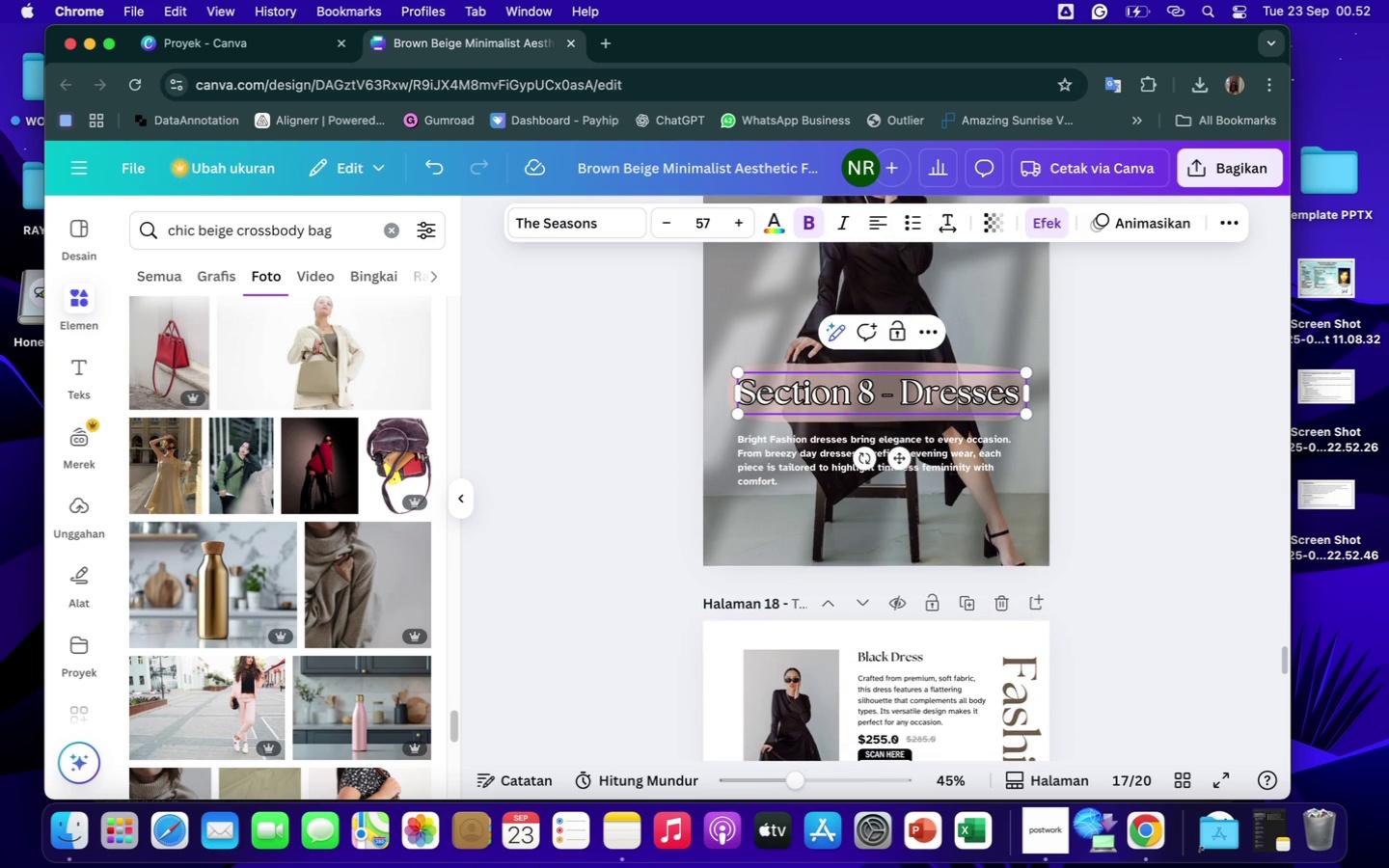 
key(ArrowRight)
 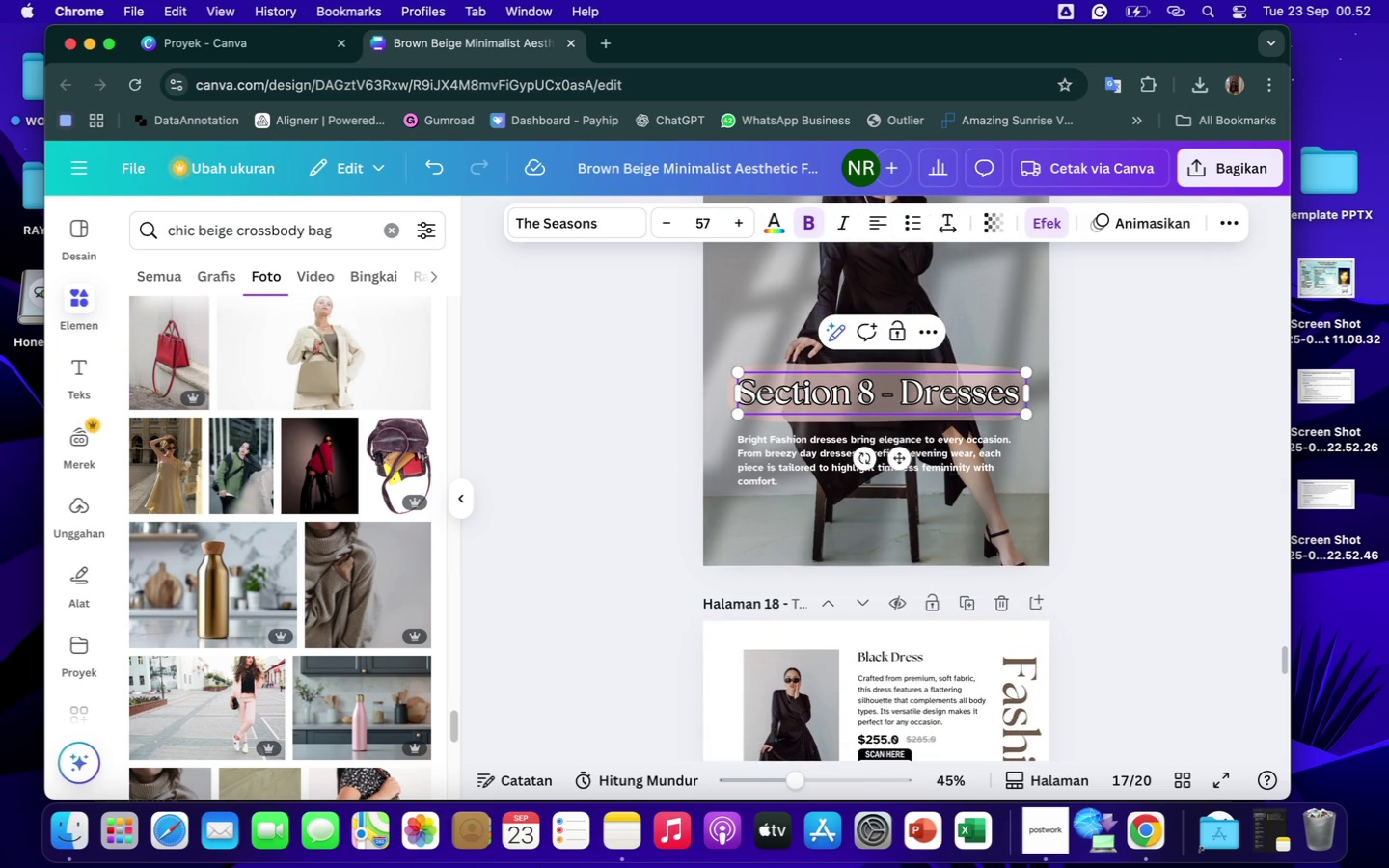 
key(ArrowRight)
 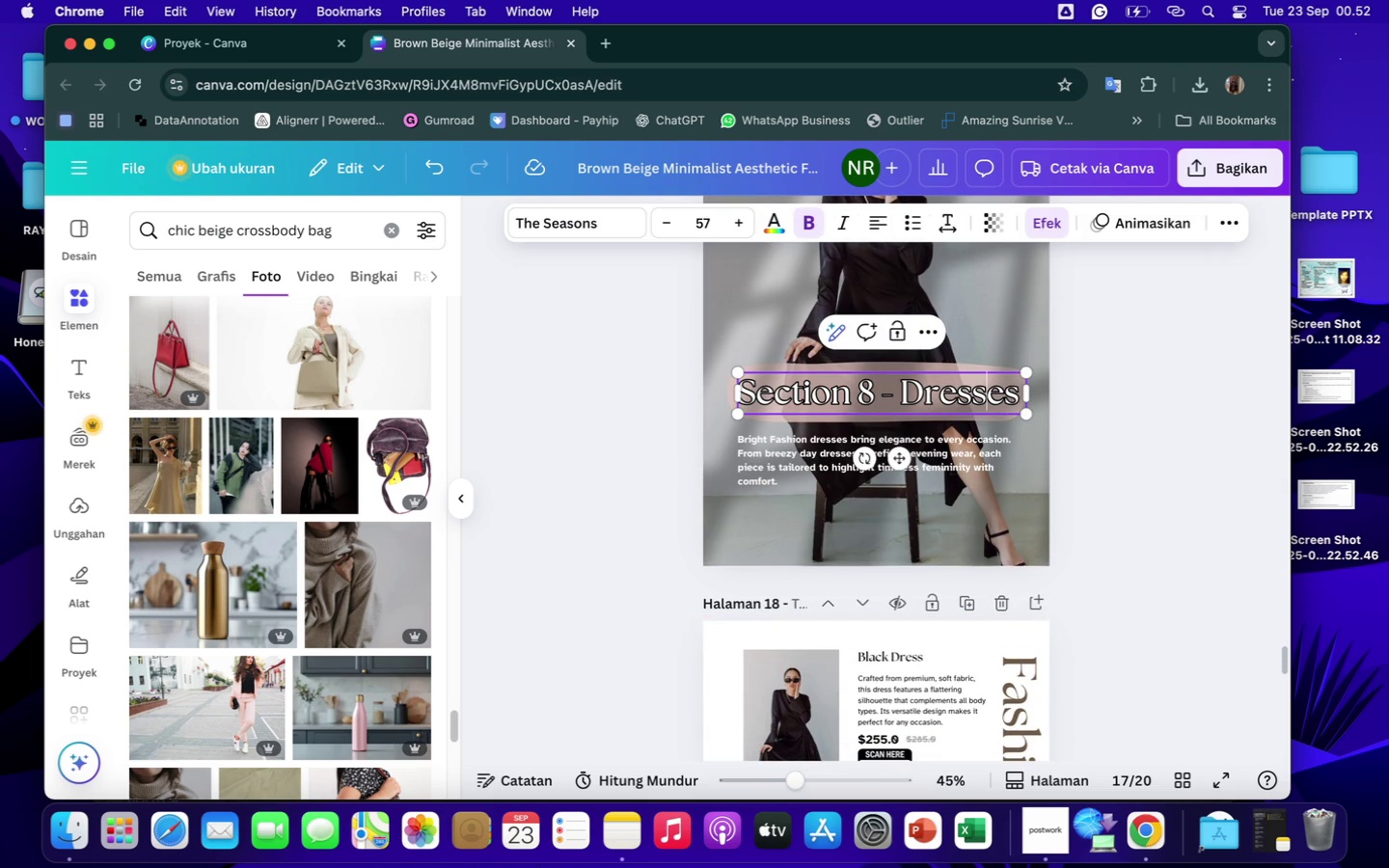 
key(ArrowRight)
 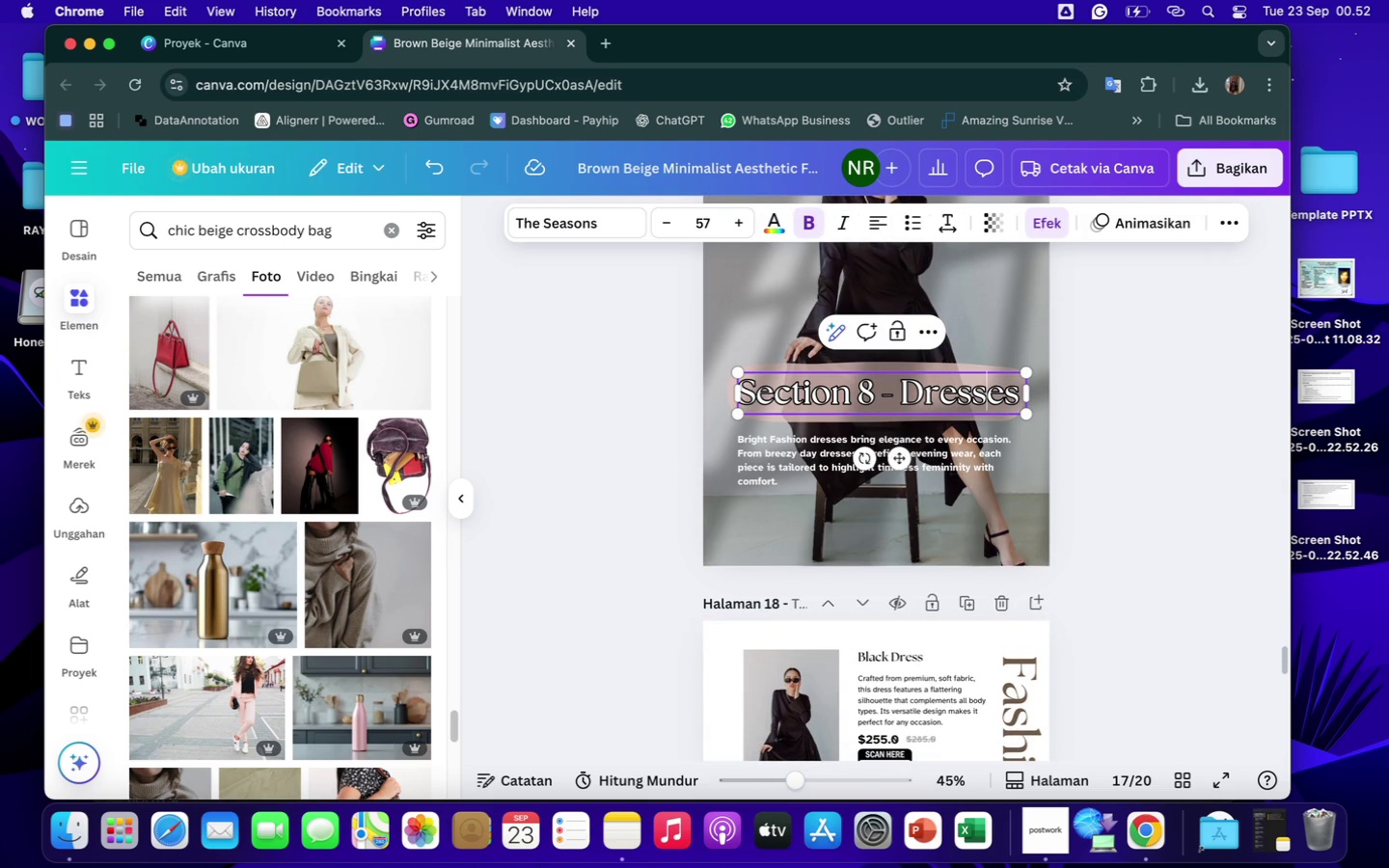 
key(ArrowRight)
 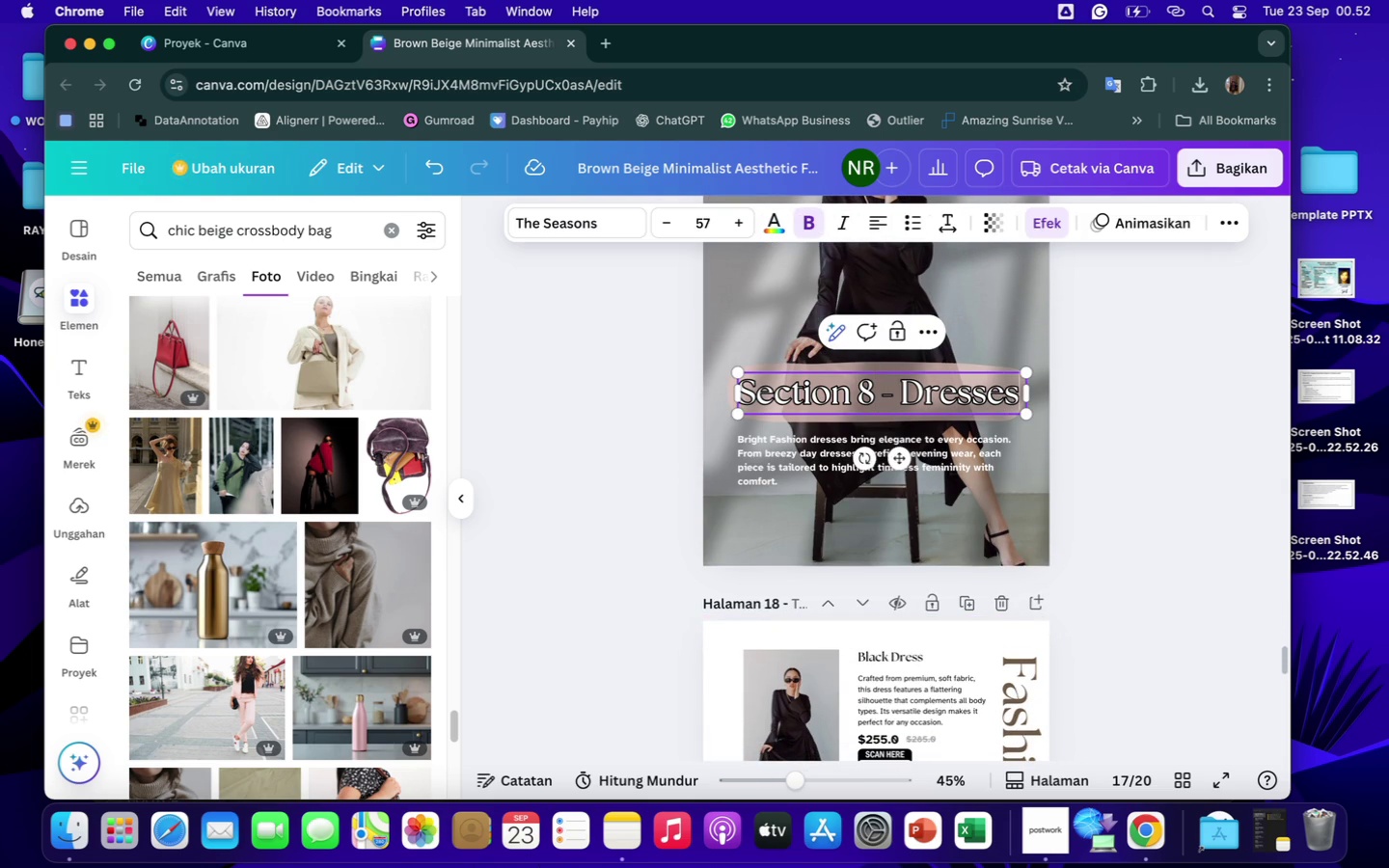 
key(ArrowRight)
 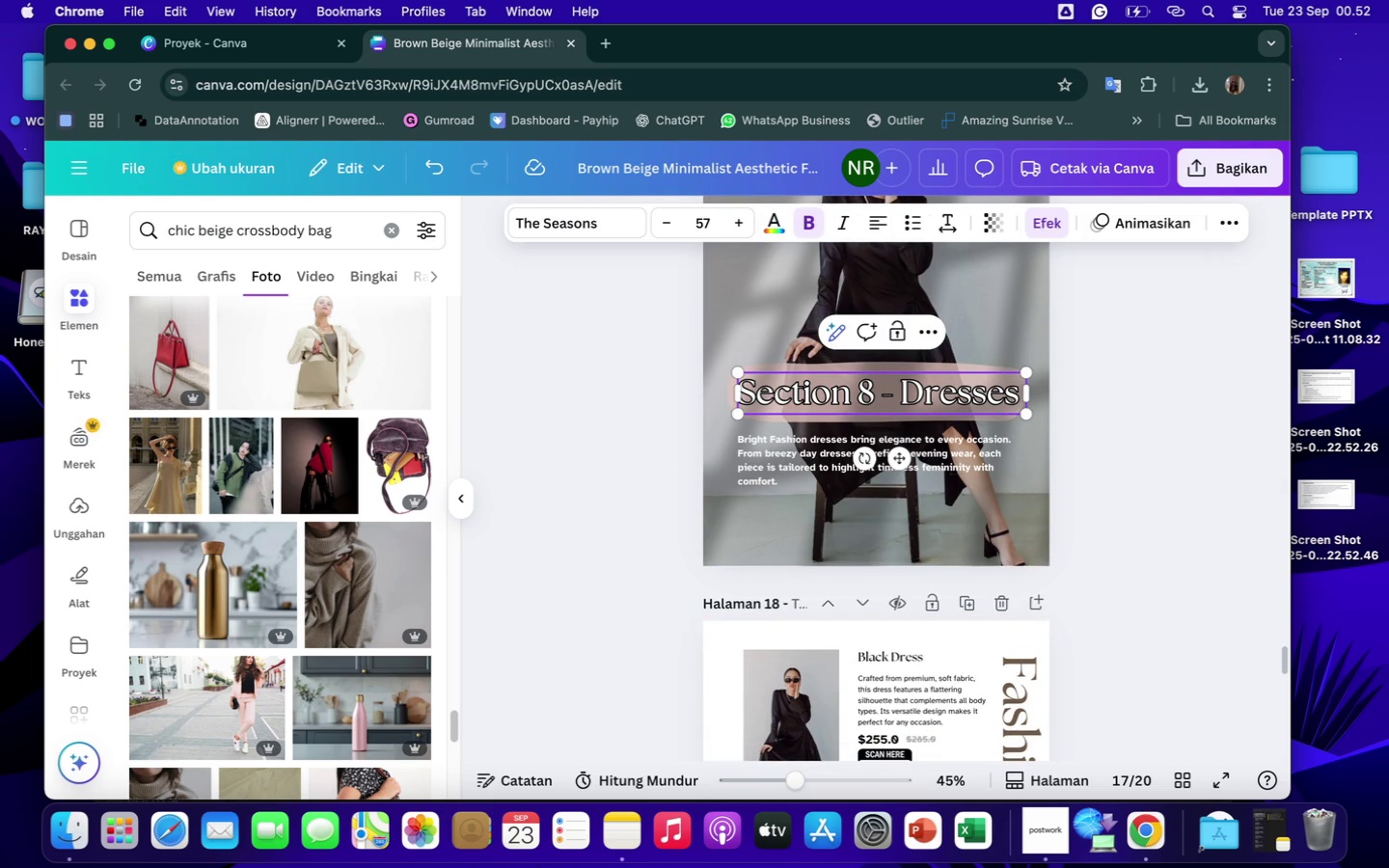 
key(Backspace)
key(Backspace)
key(Backspace)
key(Backspace)
key(Backspace)
key(Backspace)
key(Backspace)
type(Hats)
 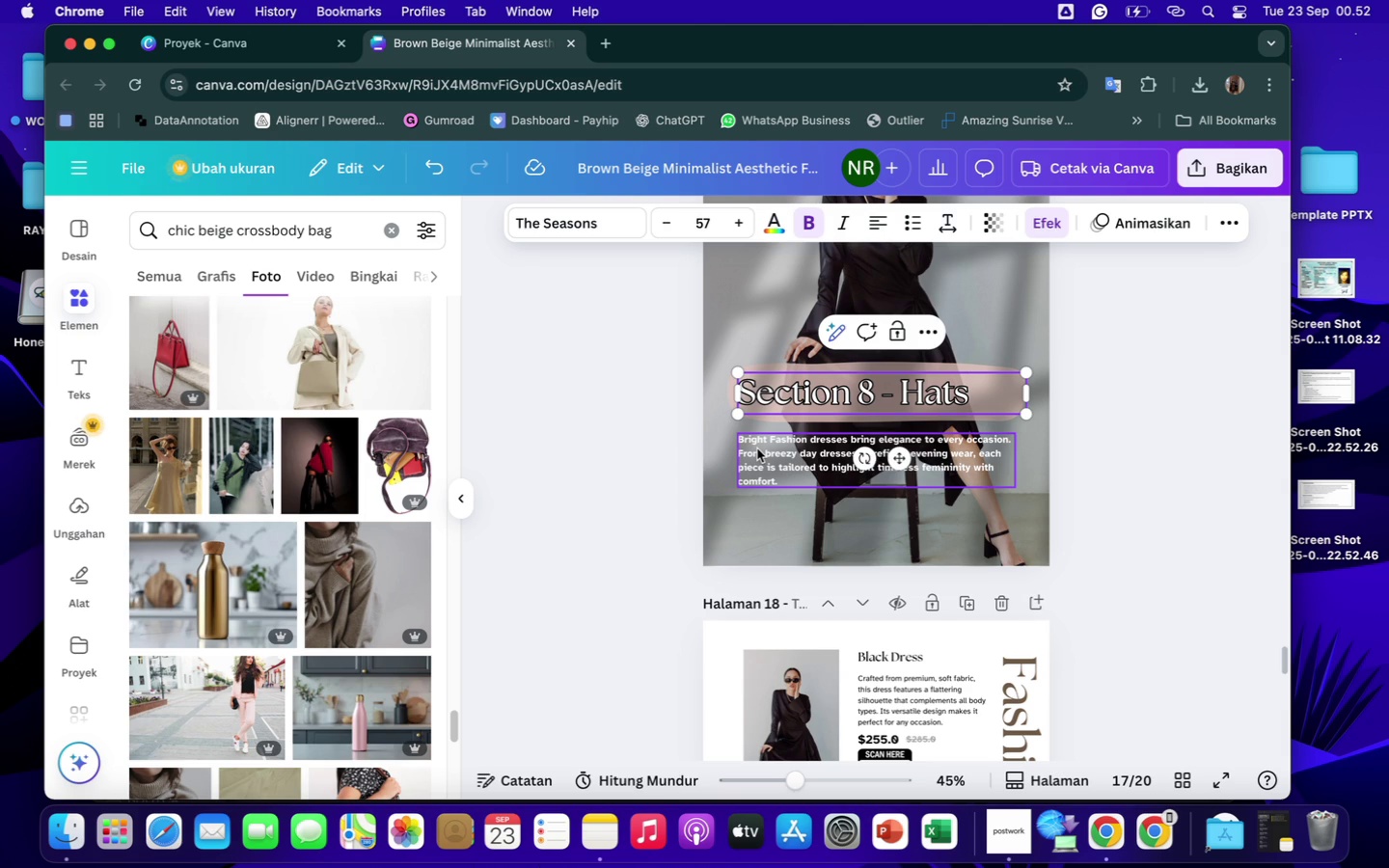 
wait(29.55)
 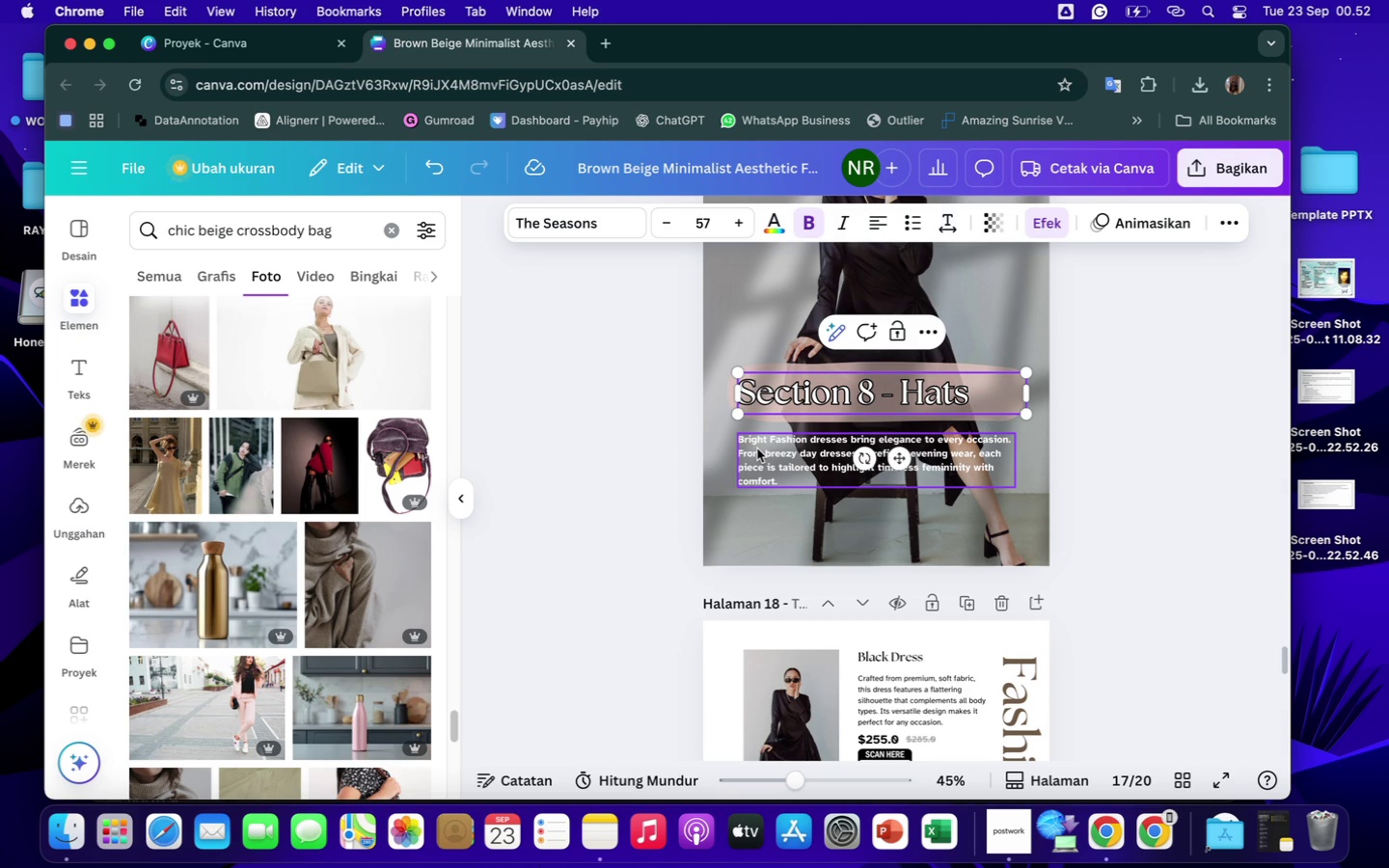 
left_click([808, 443])
 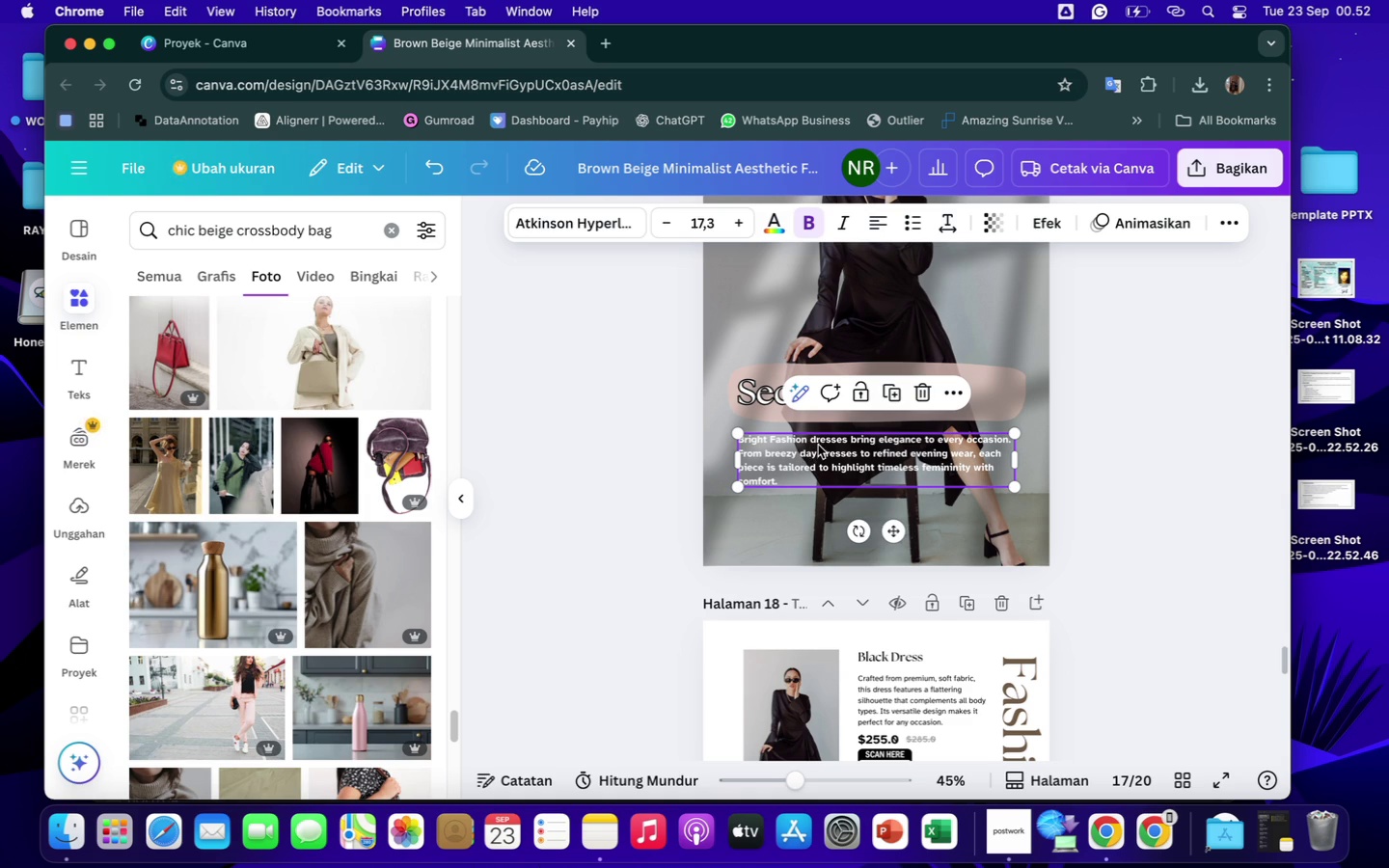 
wait(5.05)
 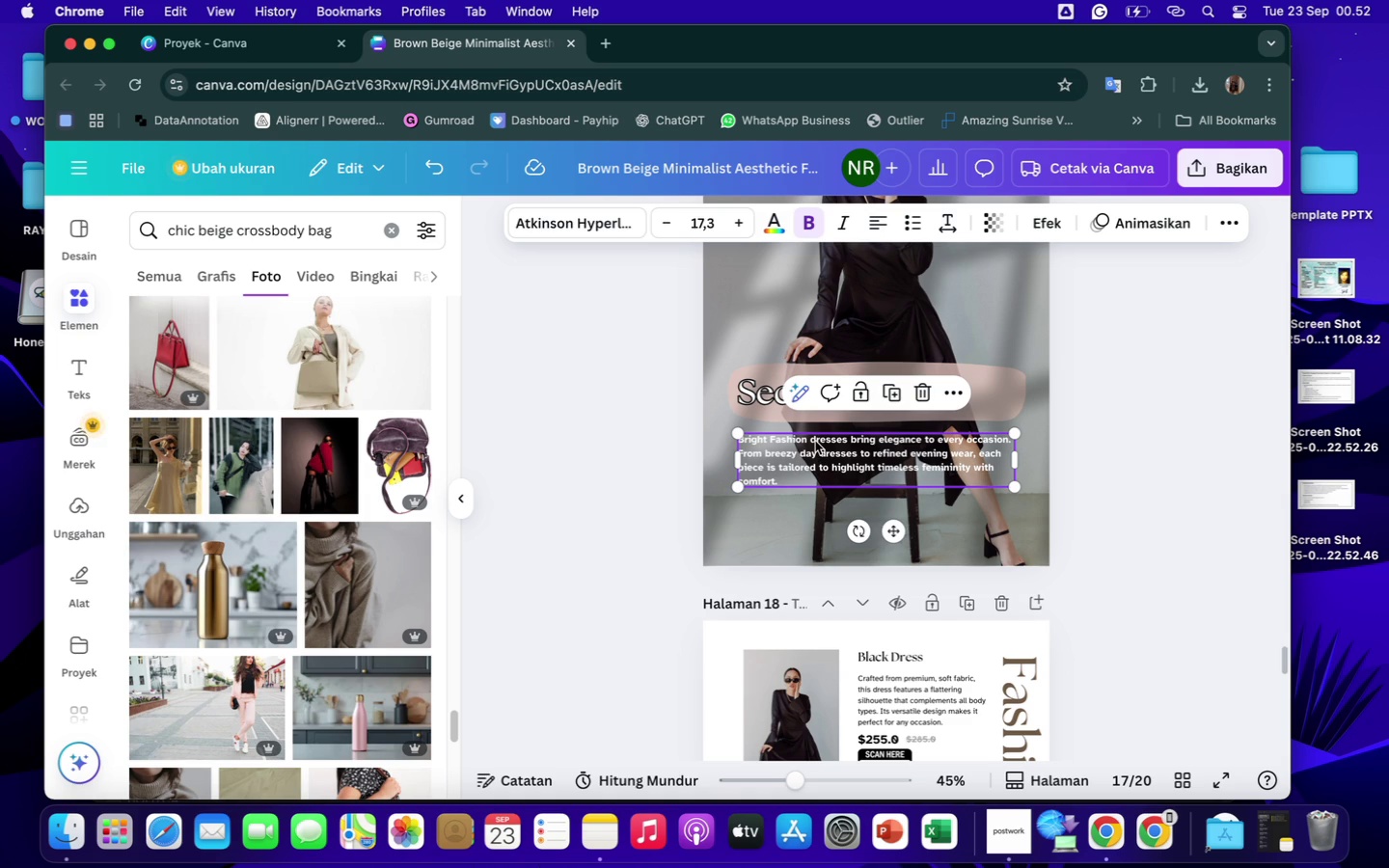 
double_click([812, 440])
 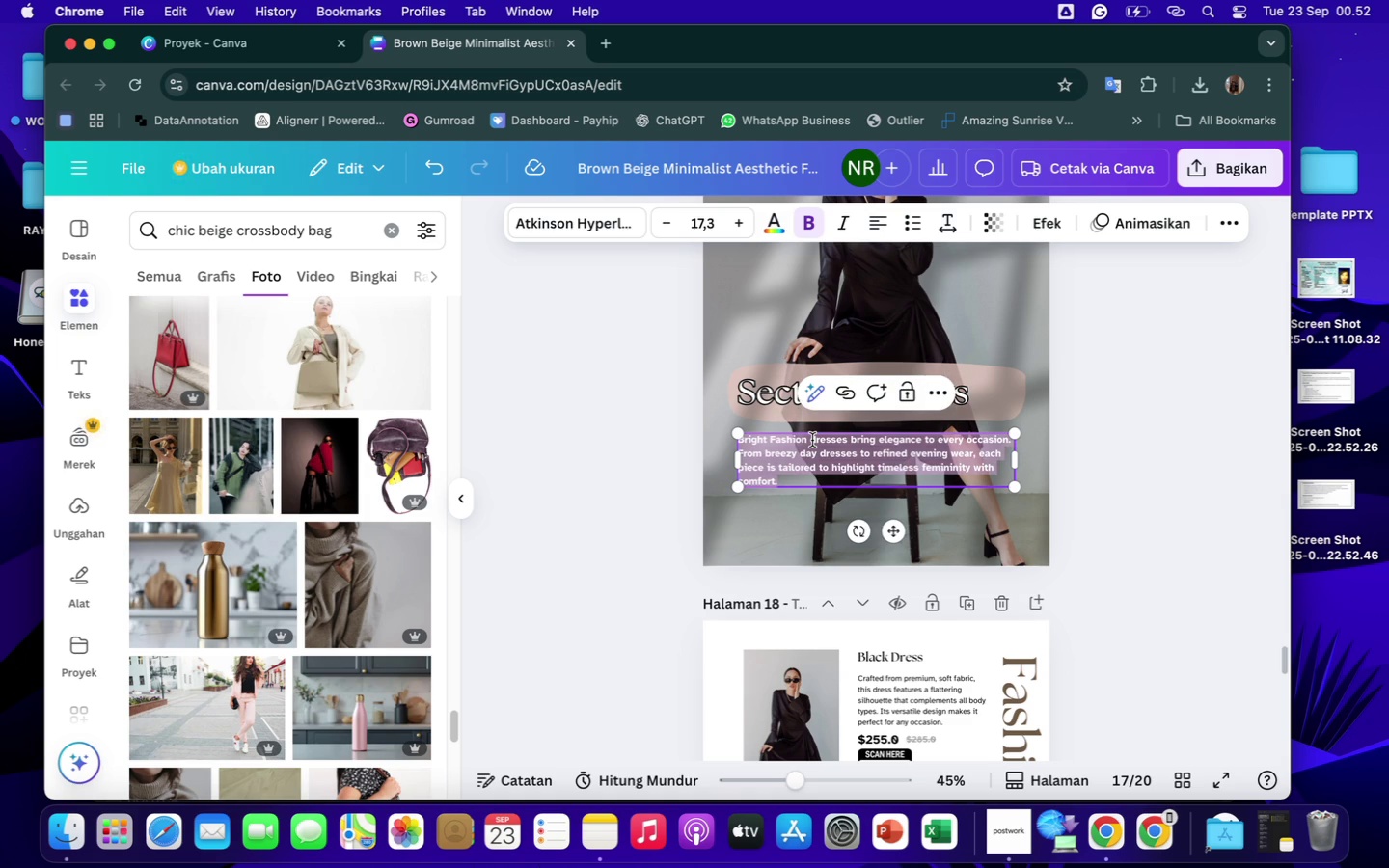 
left_click([812, 440])
 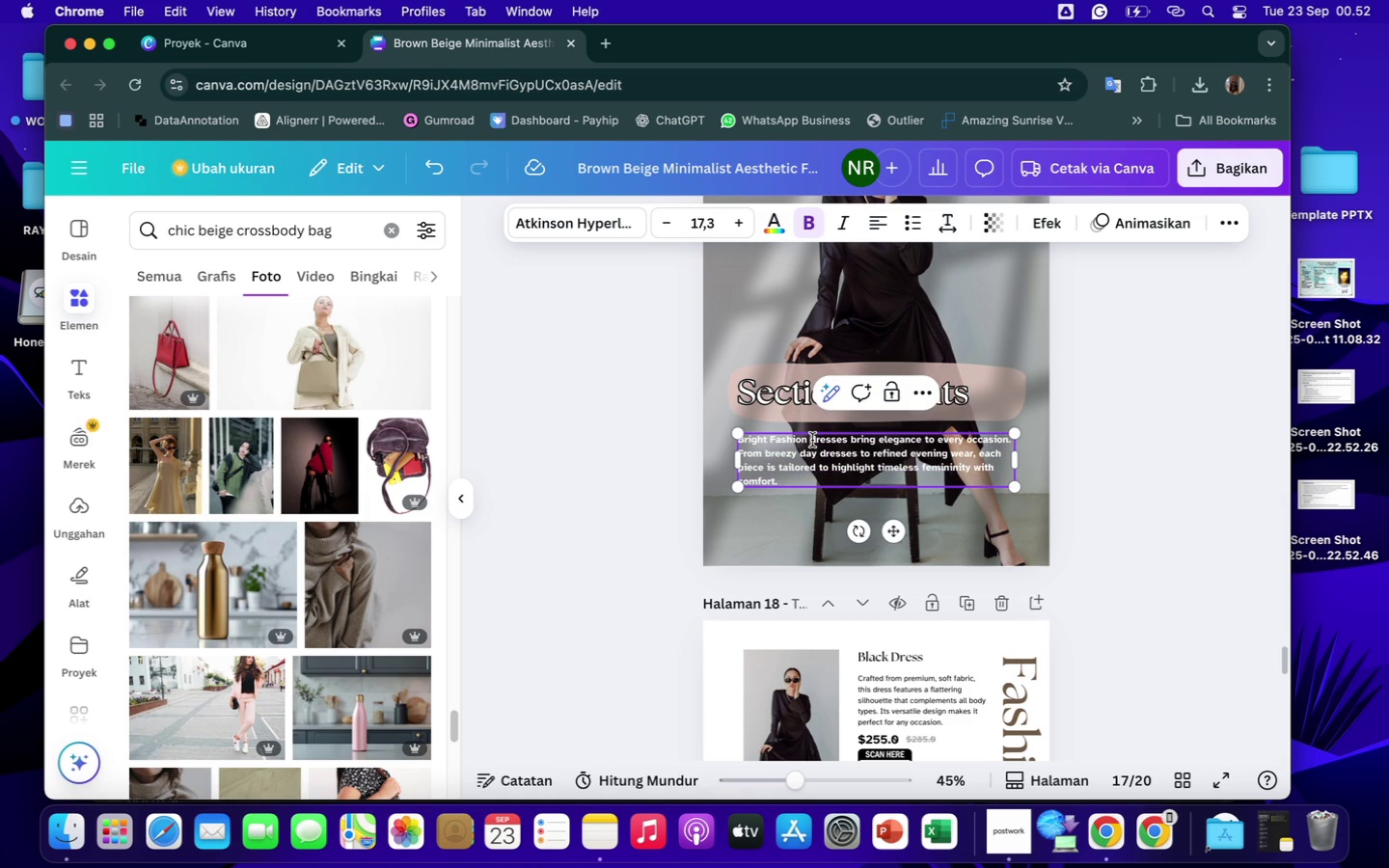 
left_click_drag(start_coordinate=[812, 440], to_coordinate=[823, 479])
 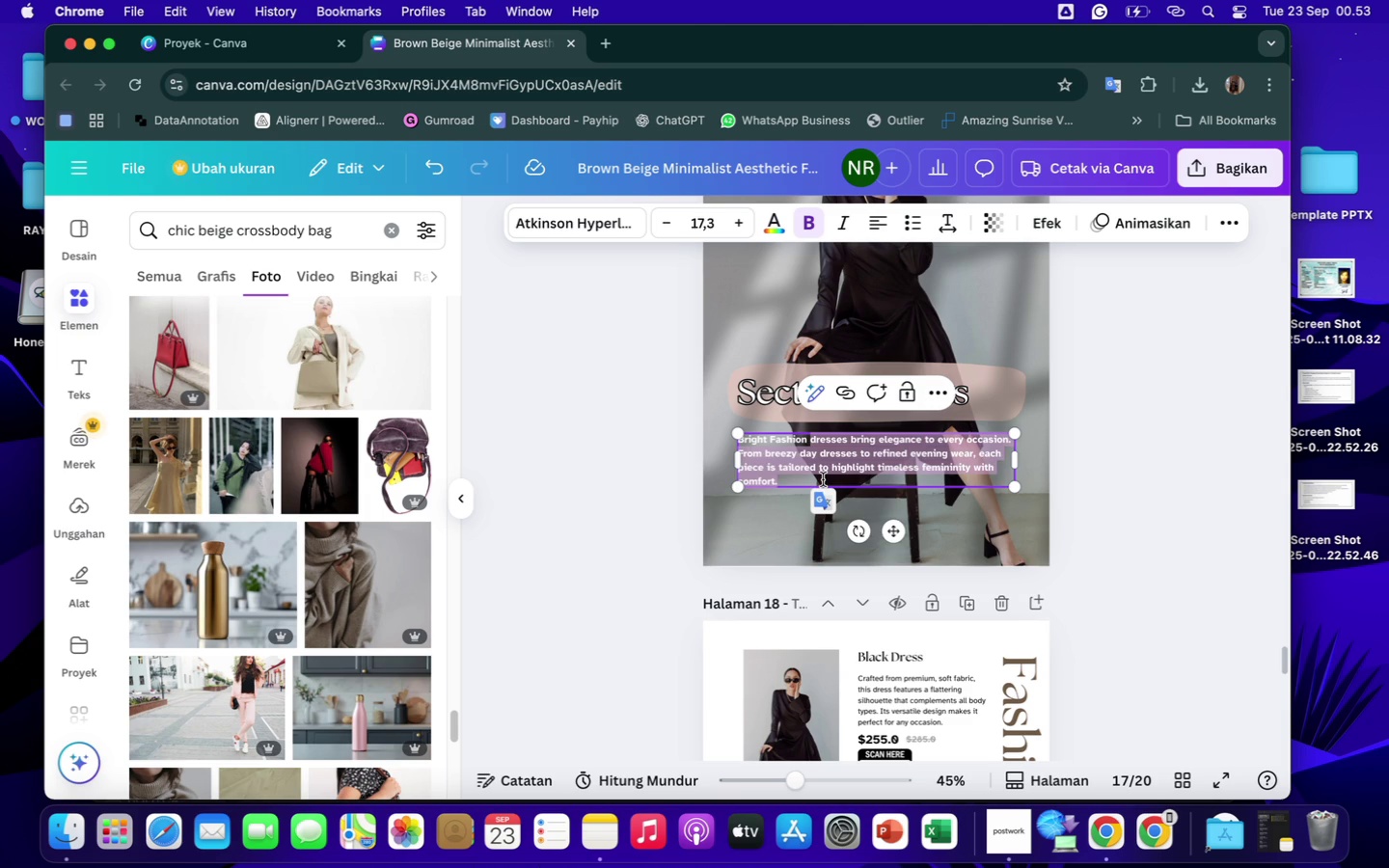 
type(hats bring the perfect finishing touch to)
 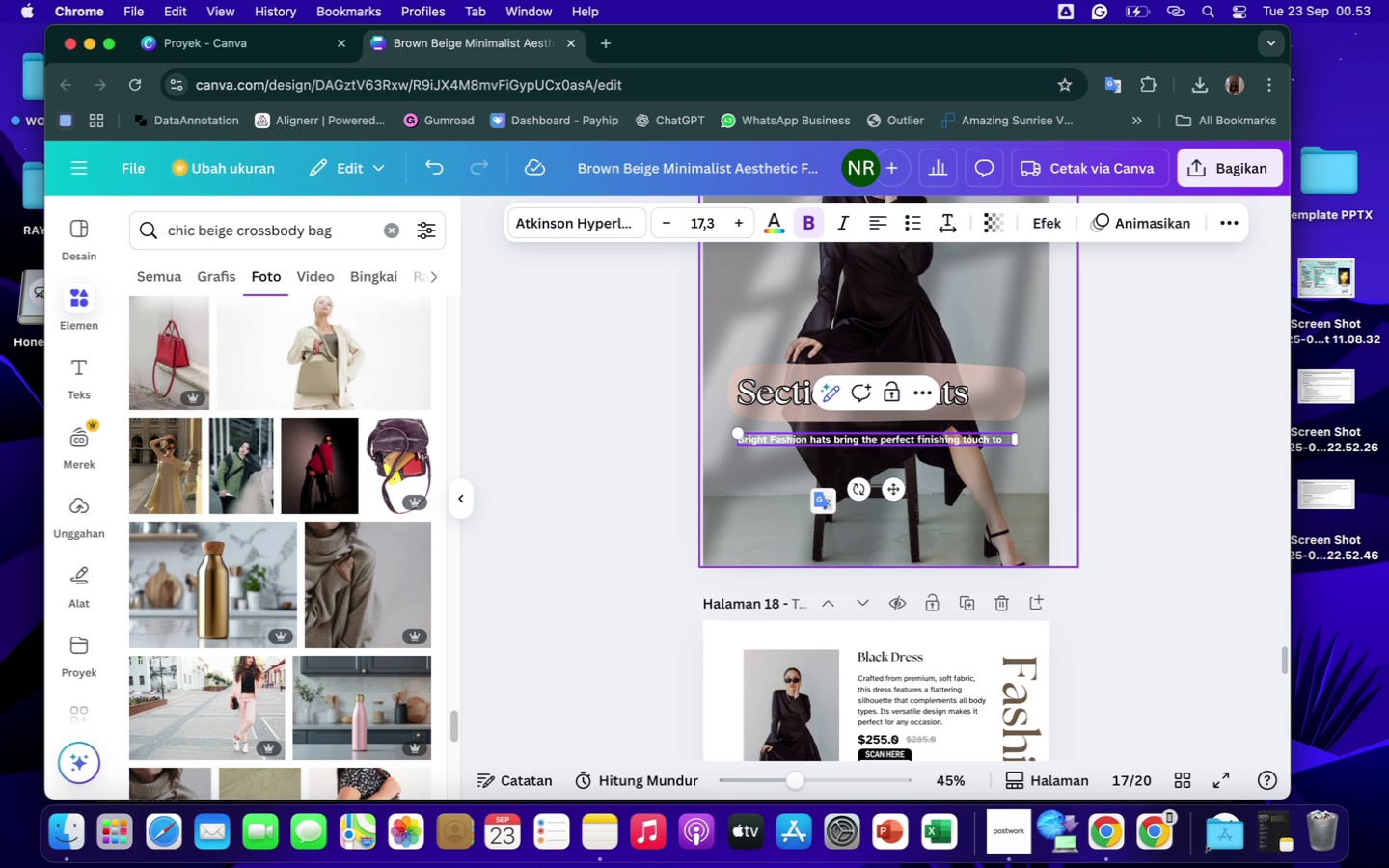 
type( your)
 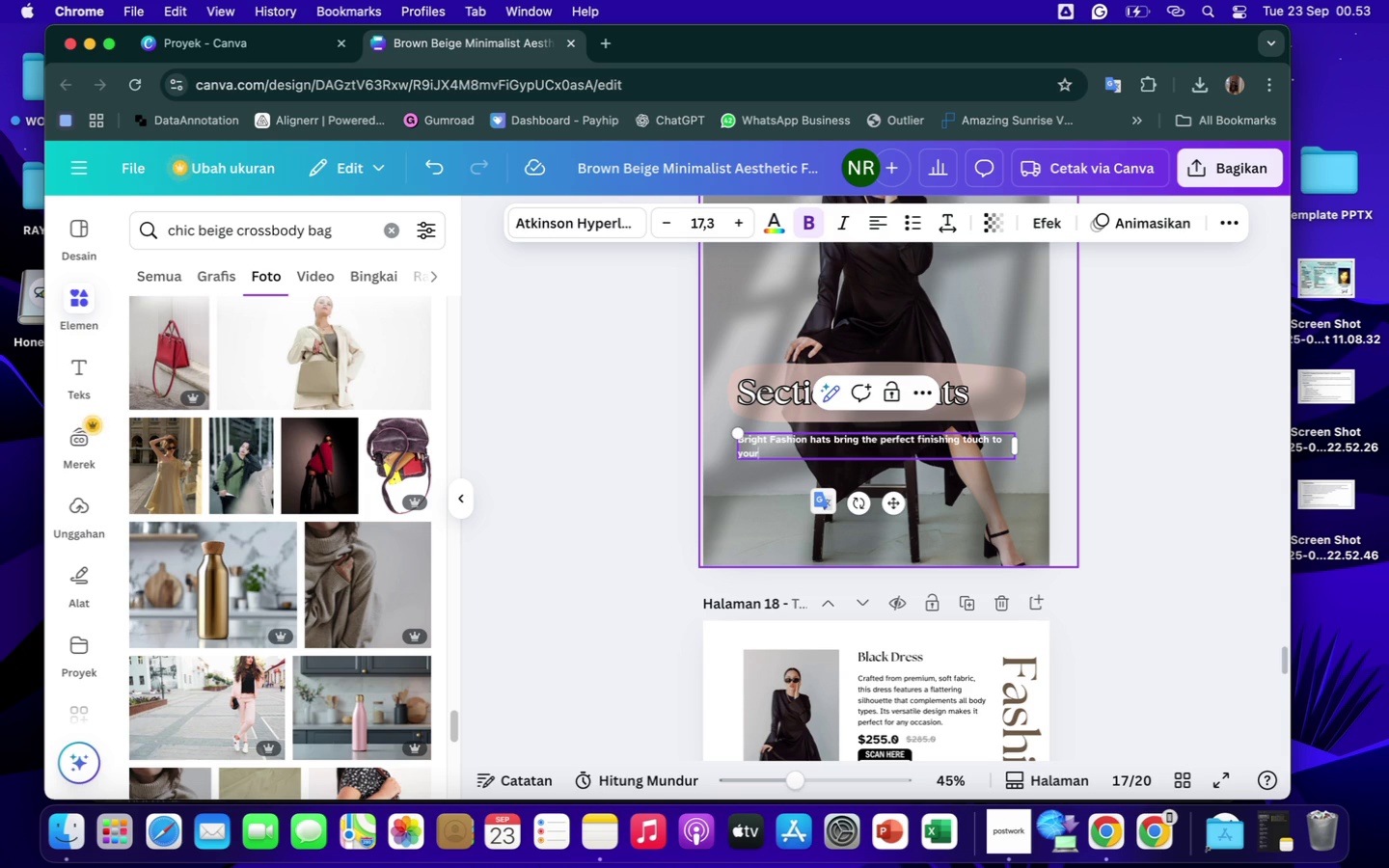 
wait(8.94)
 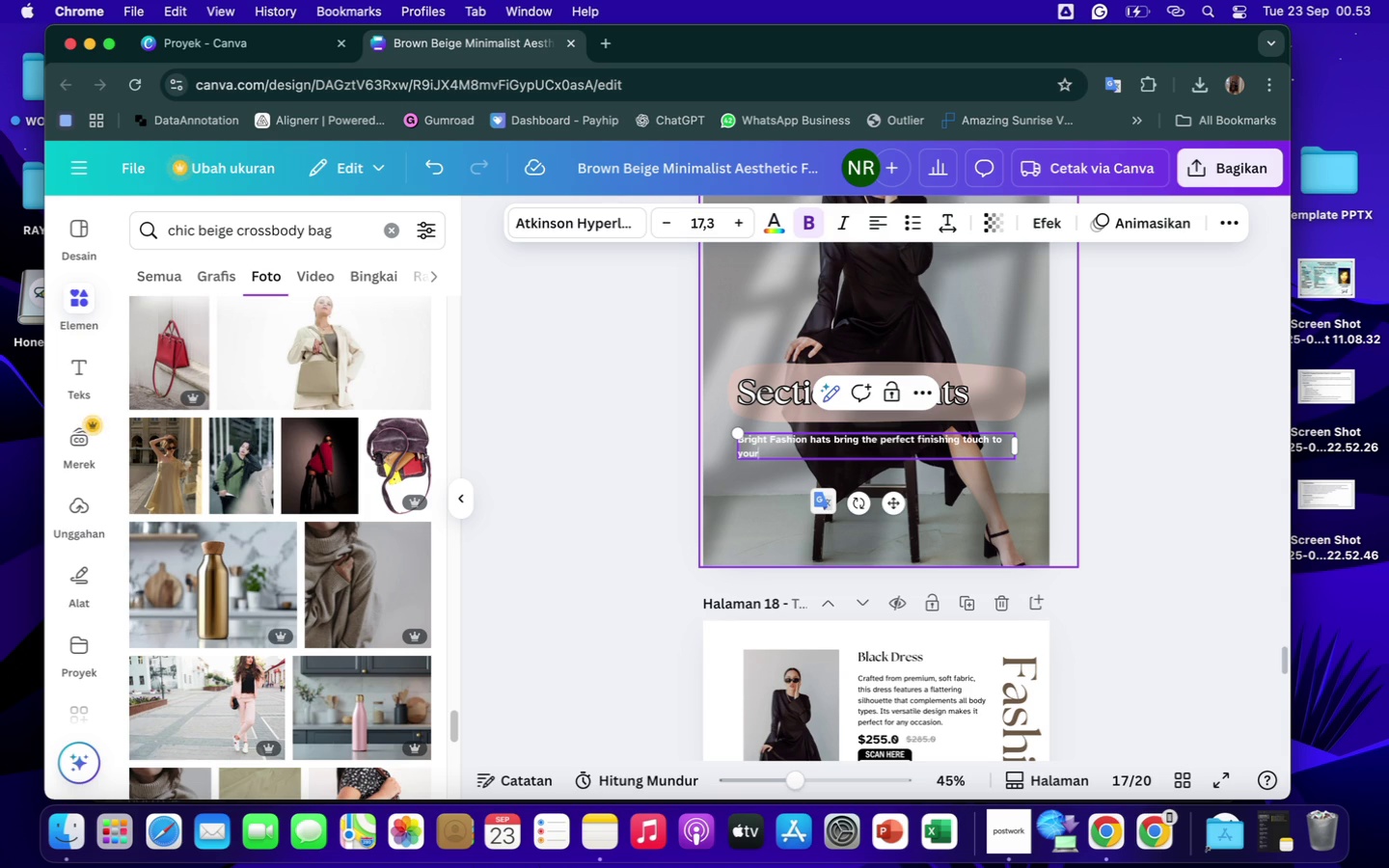 
type( outfit)
 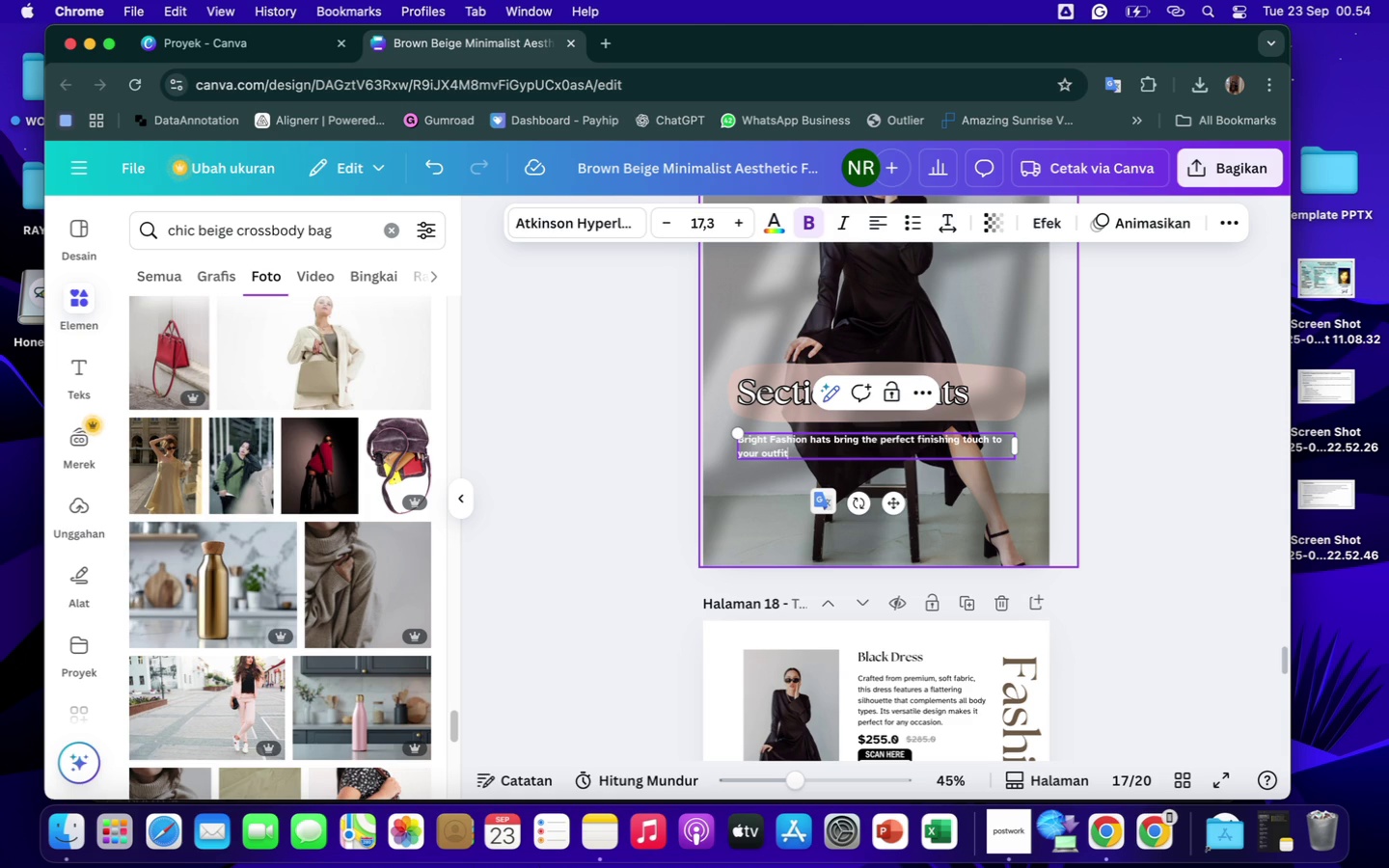 
wait(27.96)
 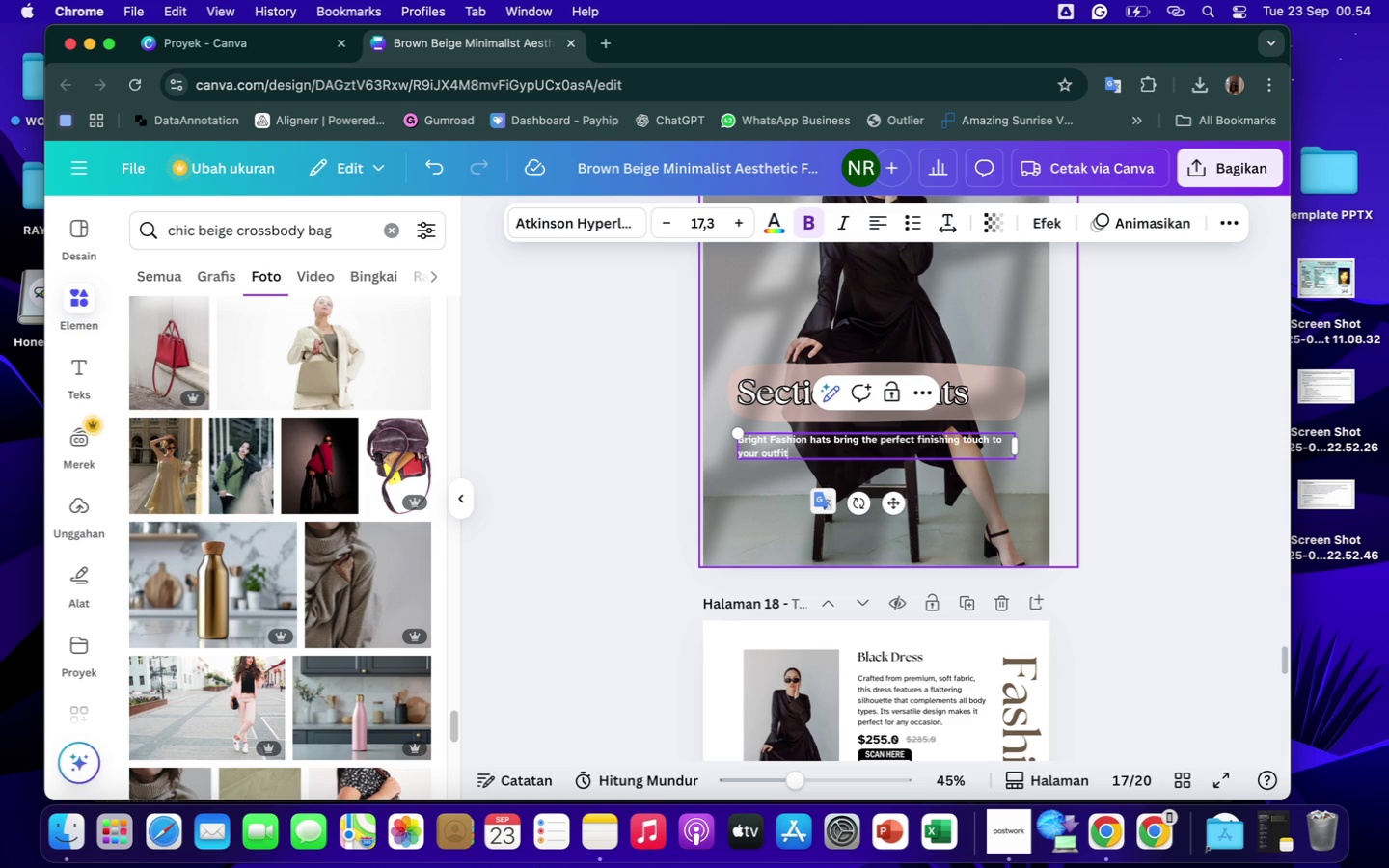 
type( )
key(Backspace)
type(. Designed)
 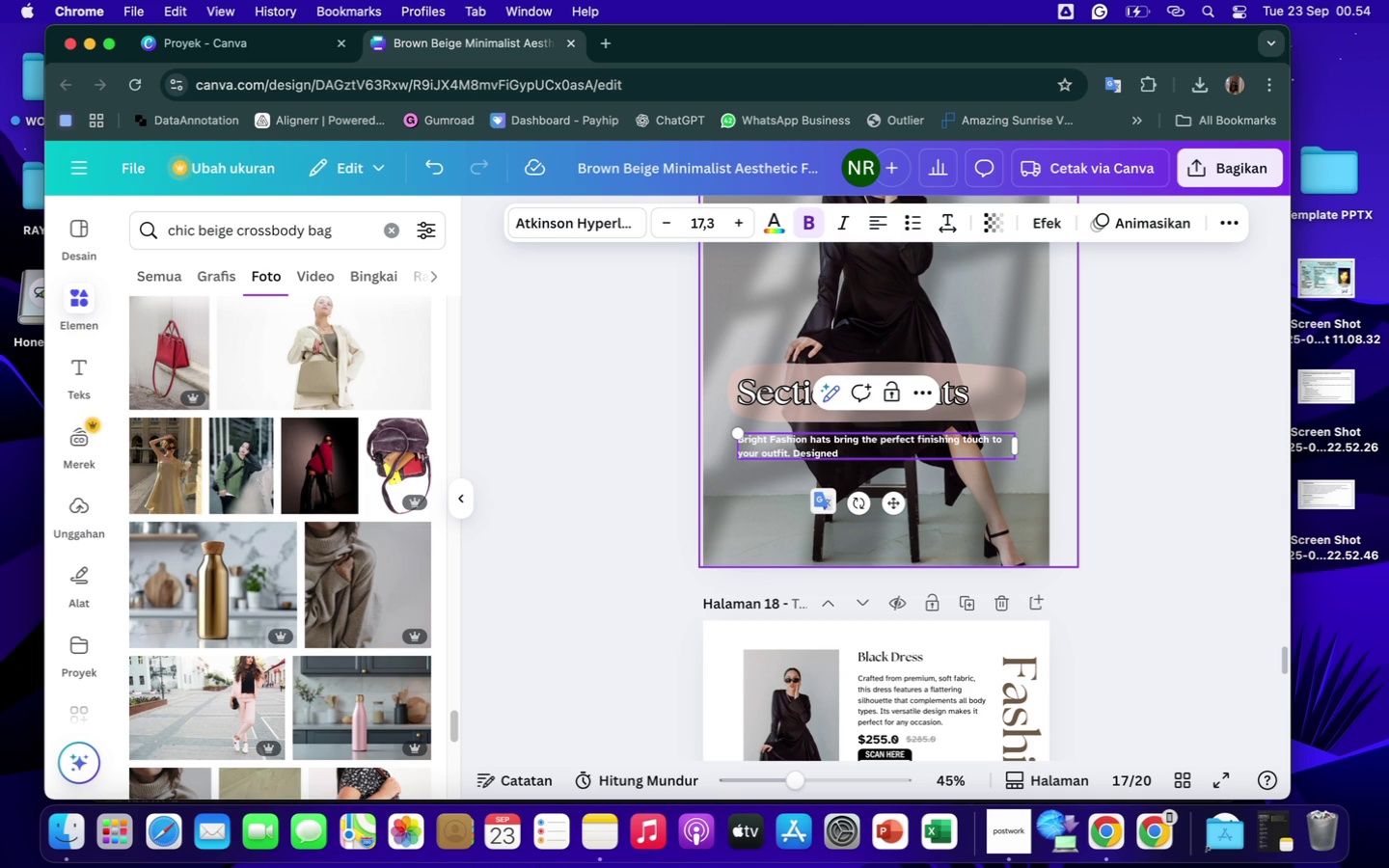 
type( with boo)
 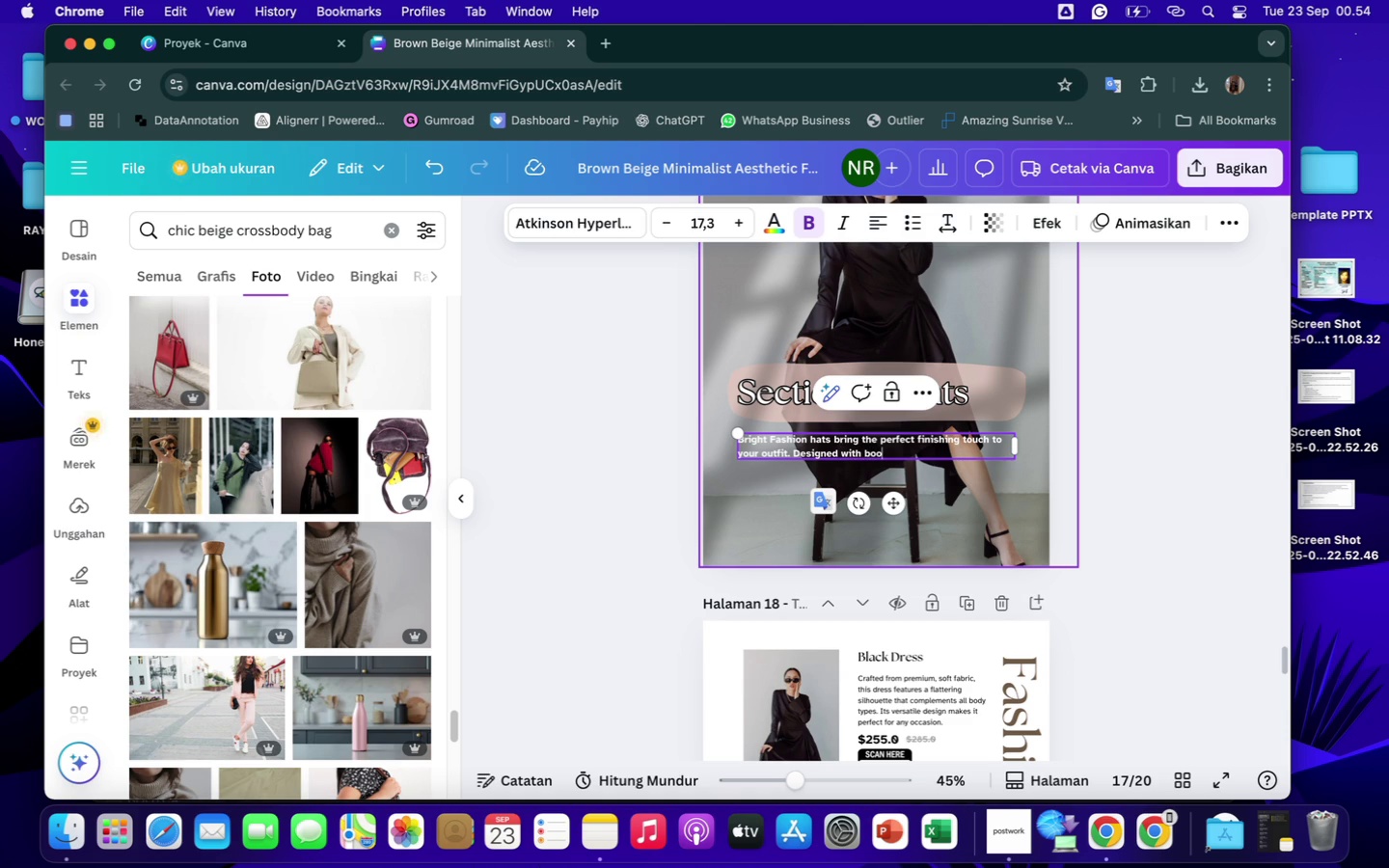 
key(Backspace)
type(th)